 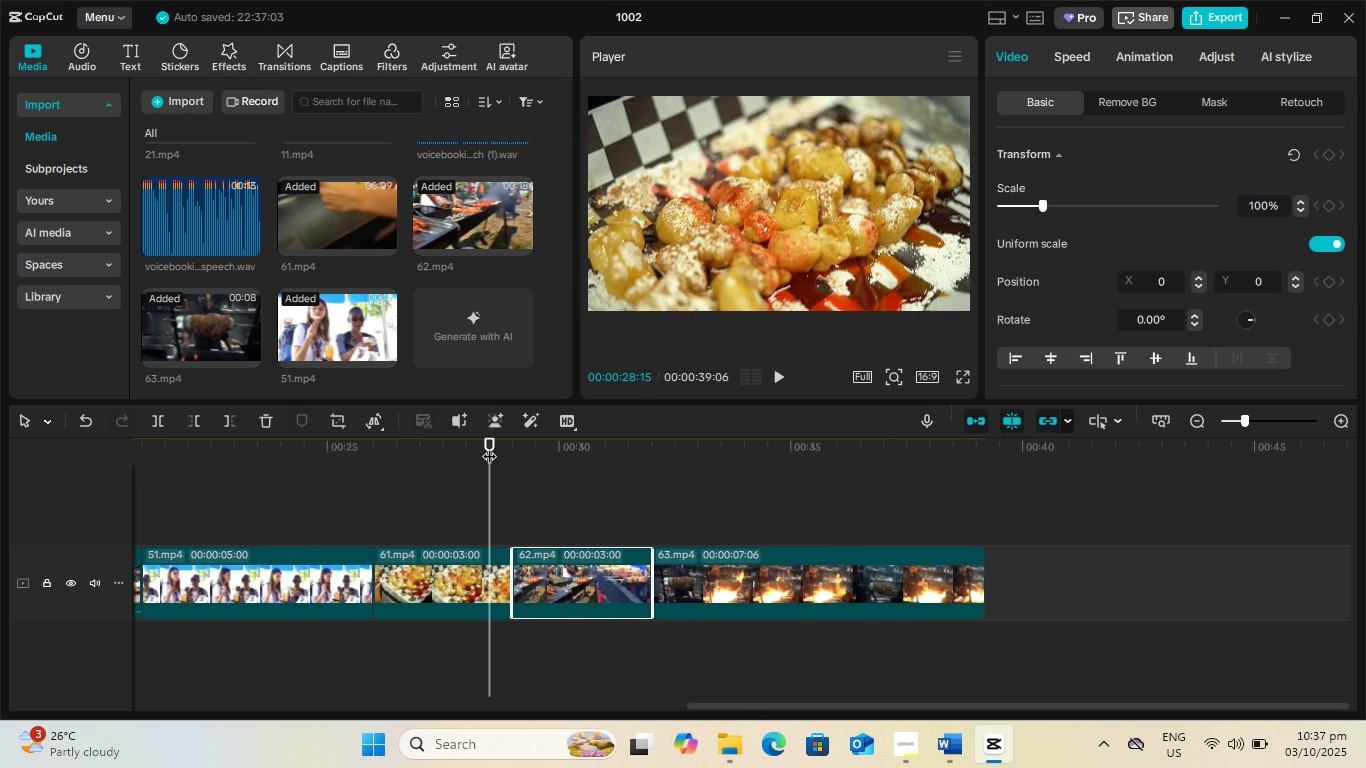 
key(Space)
 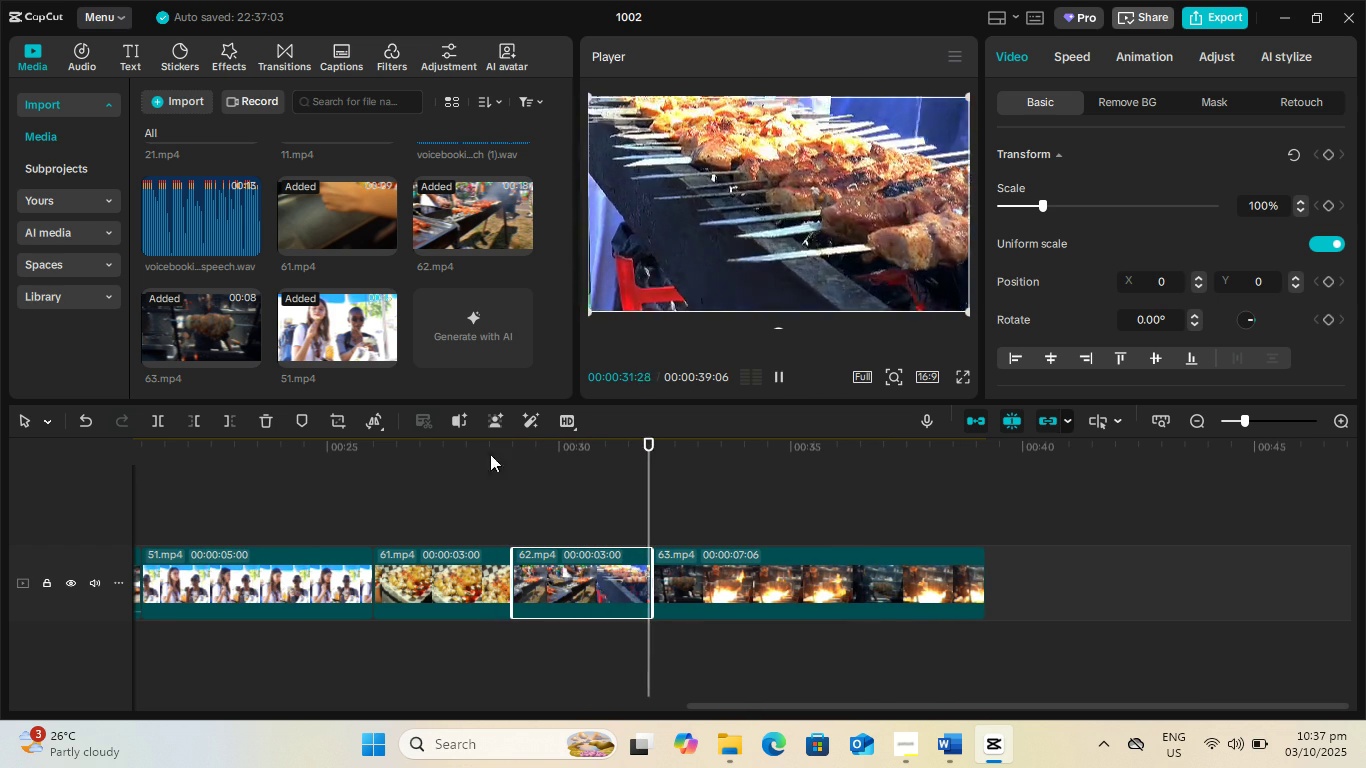 
key(Space)
 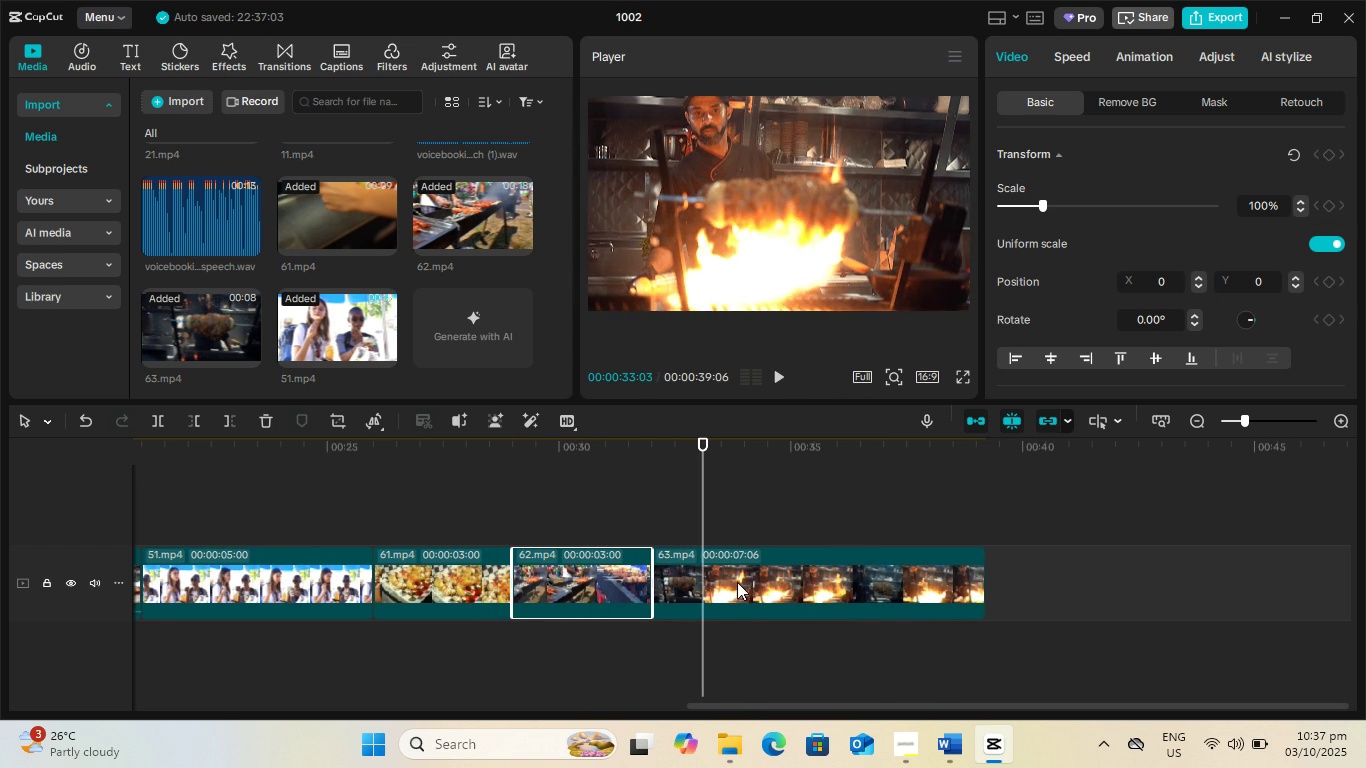 
left_click([737, 582])
 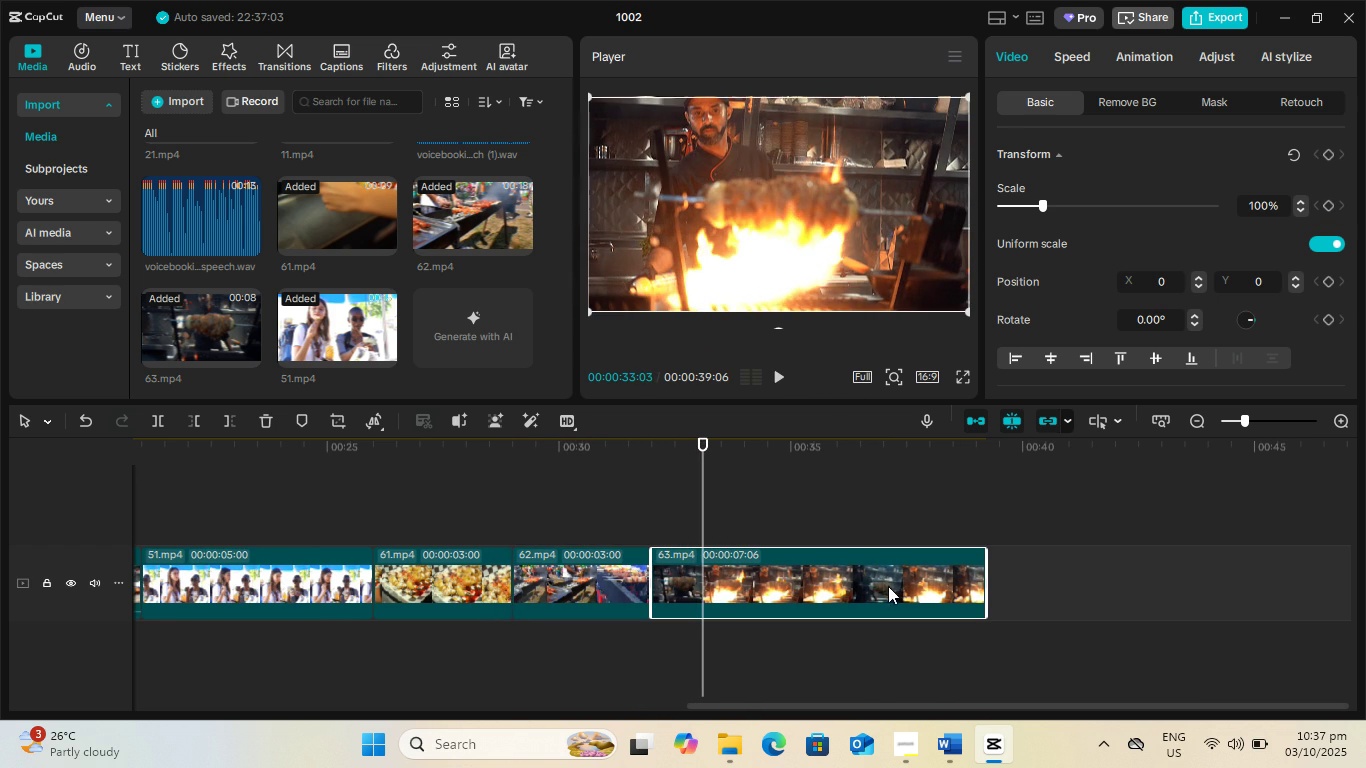 
key(Space)
 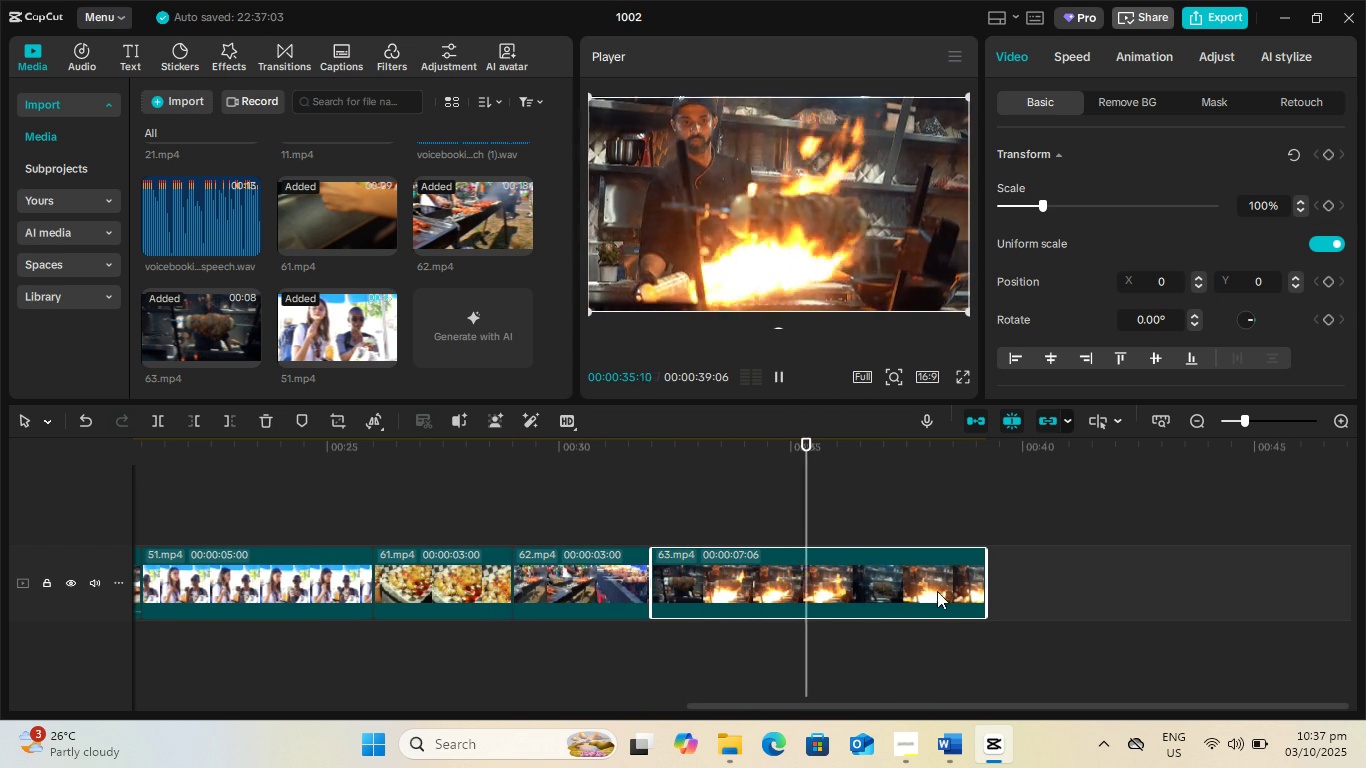 
key(Space)